 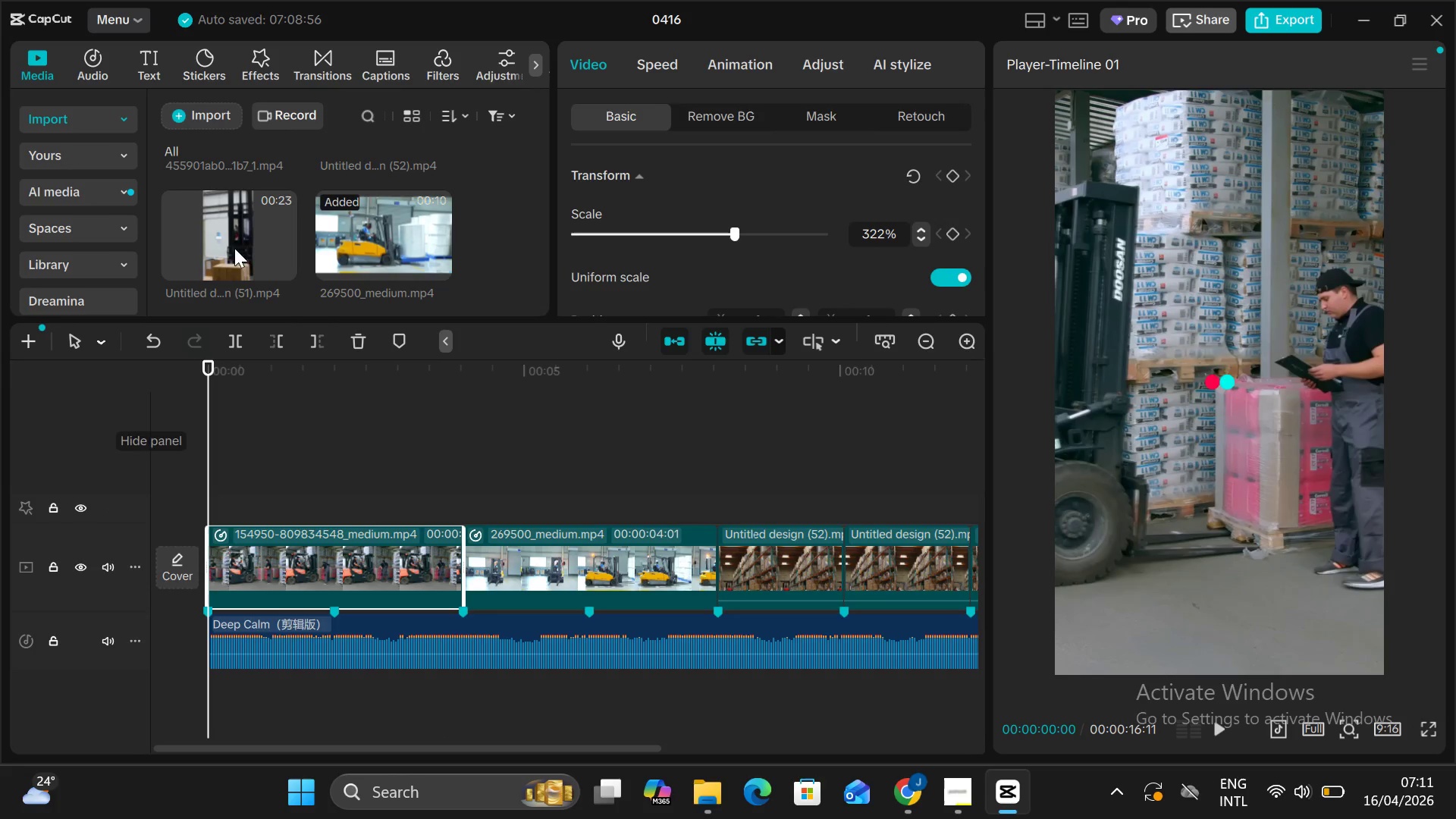 
left_click([431, 64])
 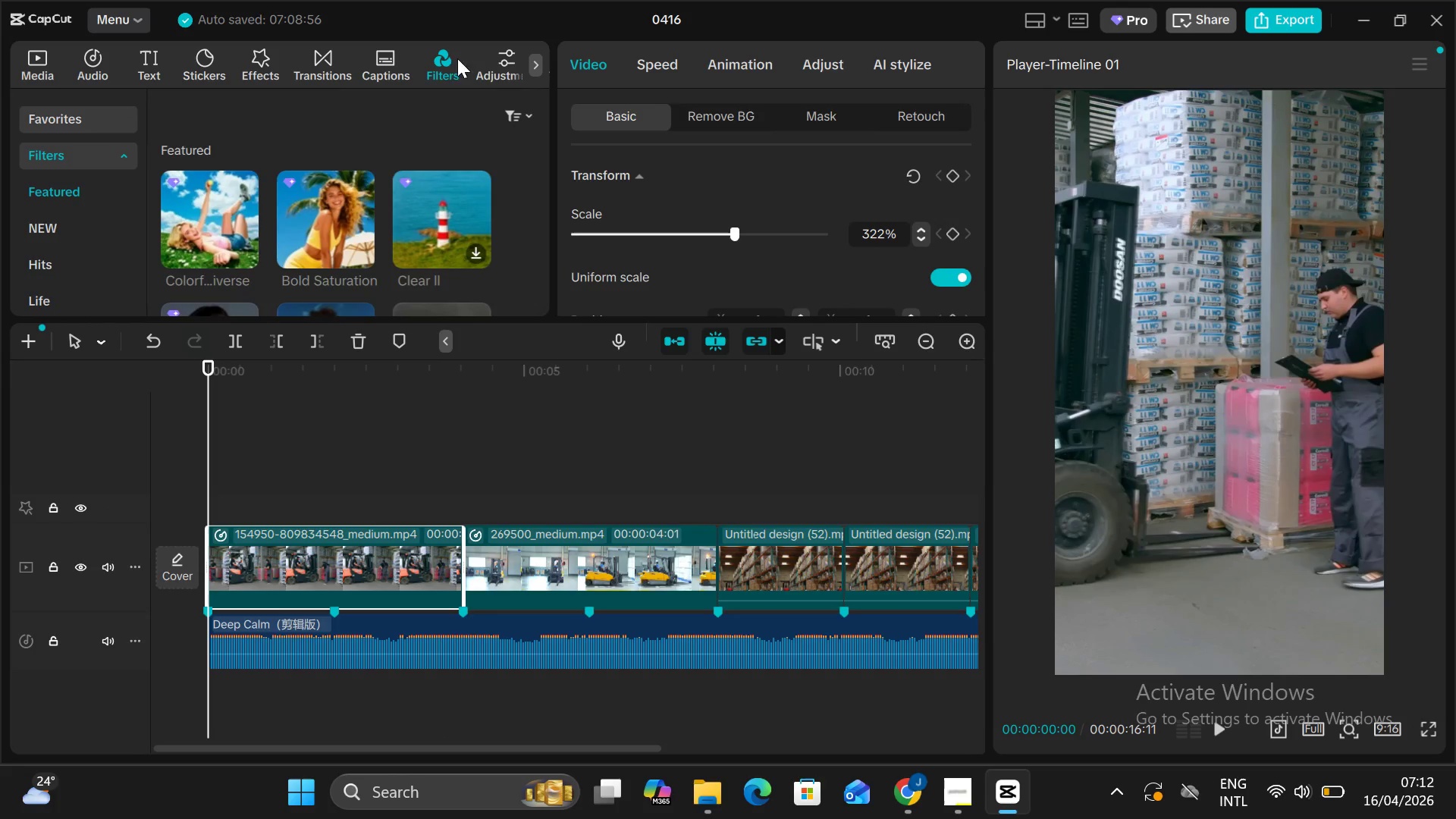 
scroll: coordinate [360, 209], scroll_direction: down, amount: 9.0
 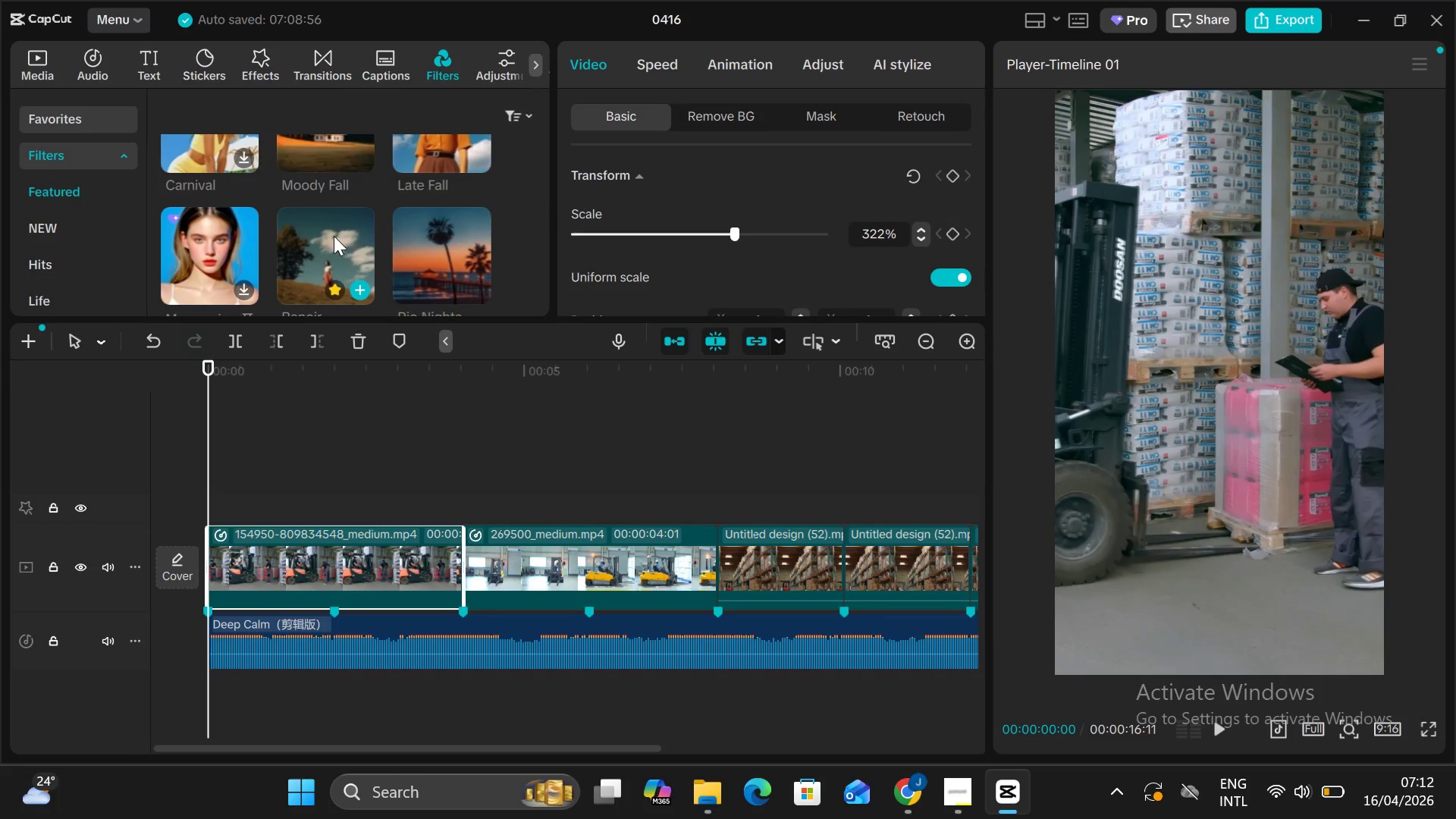 
left_click([326, 244])
 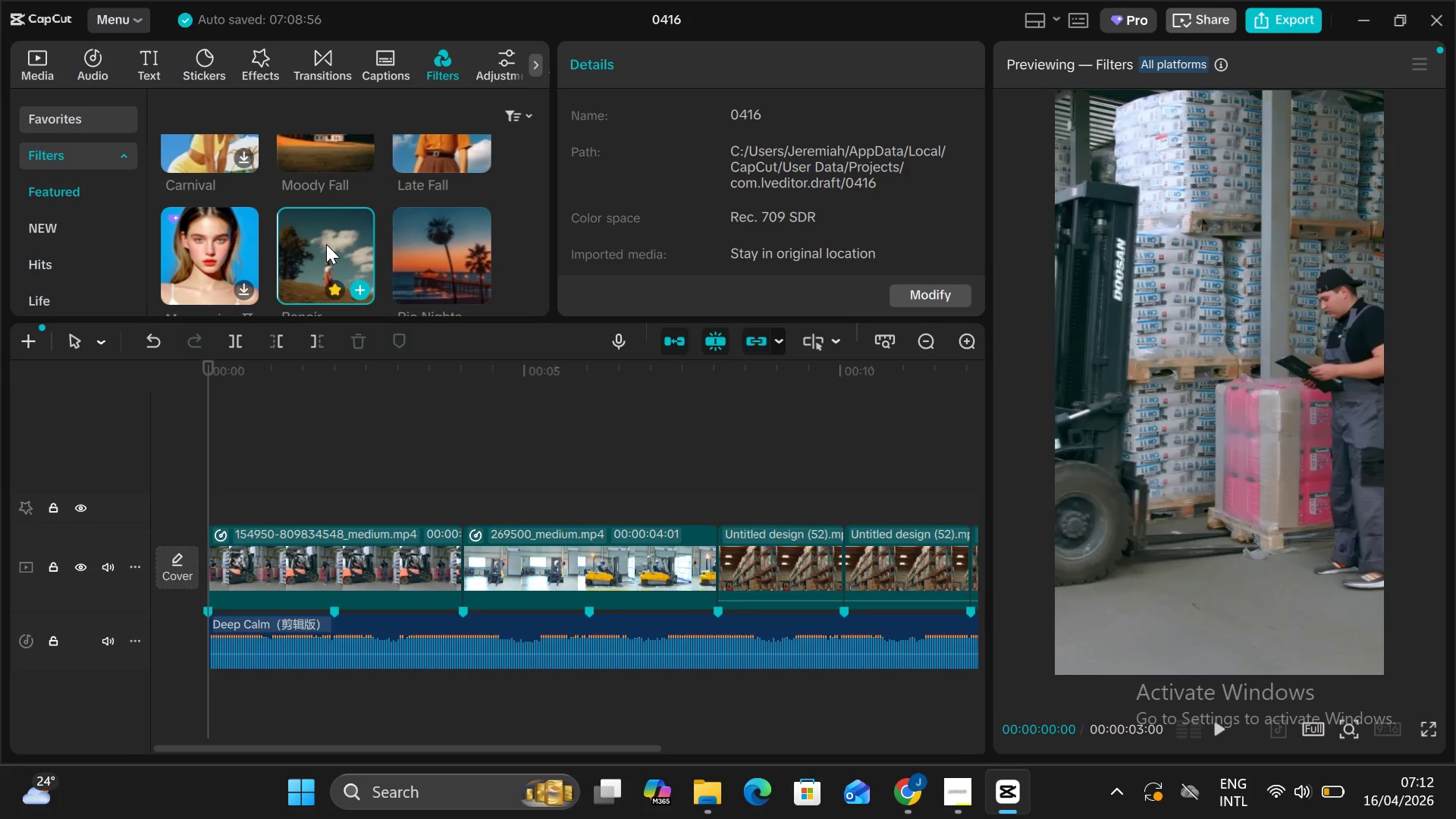 
scroll: coordinate [326, 244], scroll_direction: up, amount: 1.0
 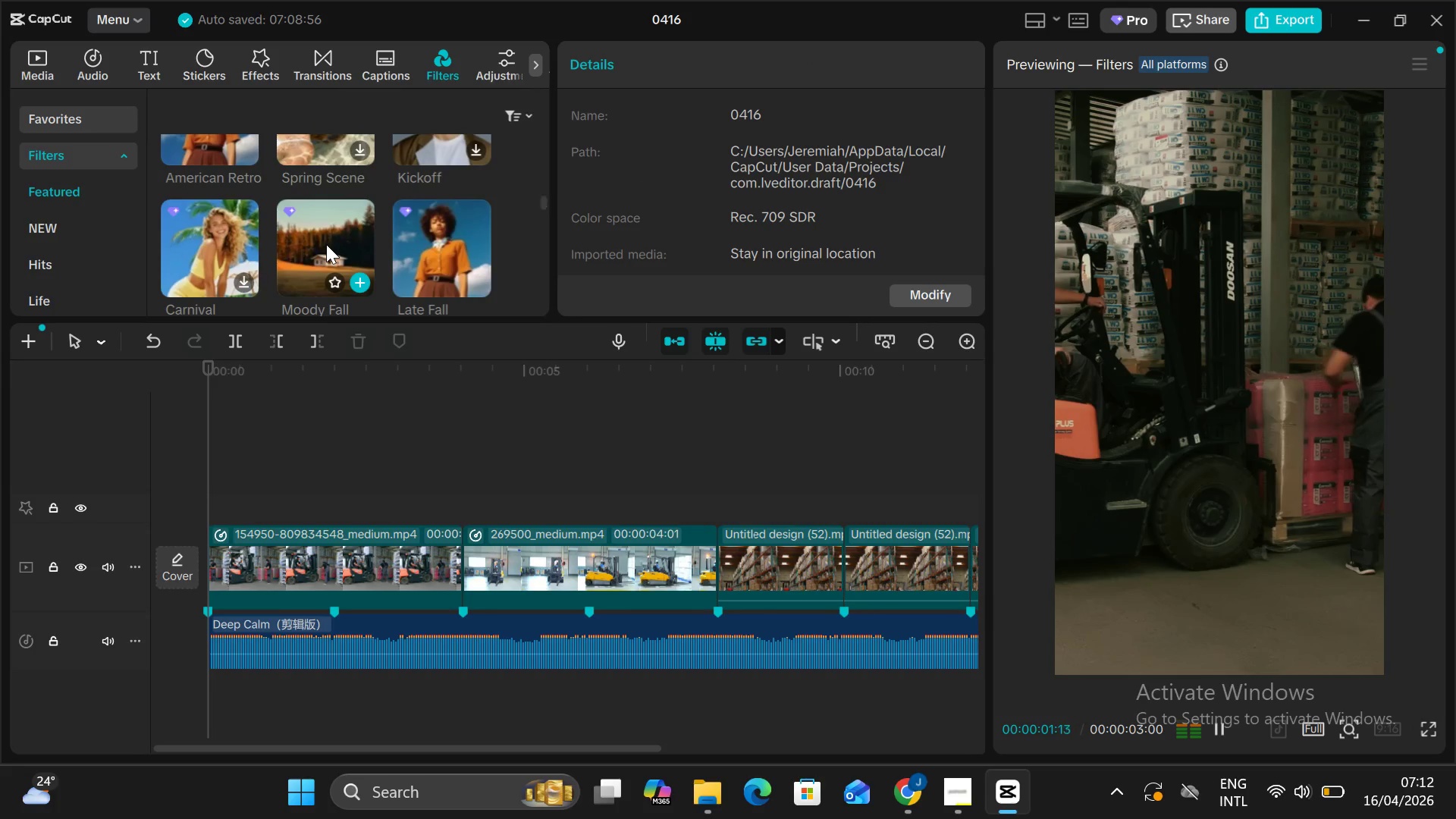 
scroll: coordinate [326, 244], scroll_direction: down, amount: 1.0
 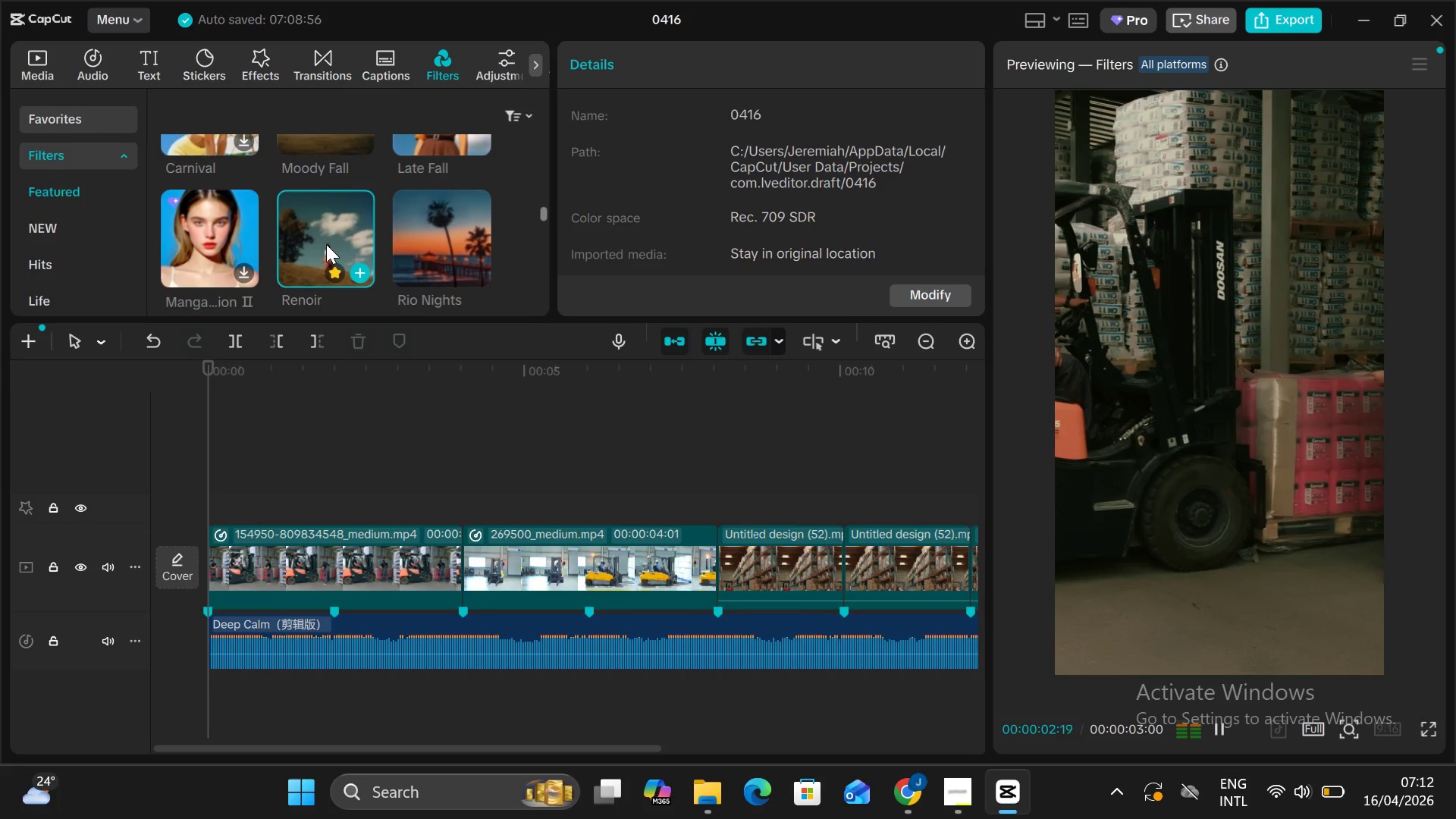 
left_click_drag(start_coordinate=[326, 244], to_coordinate=[195, 494])
 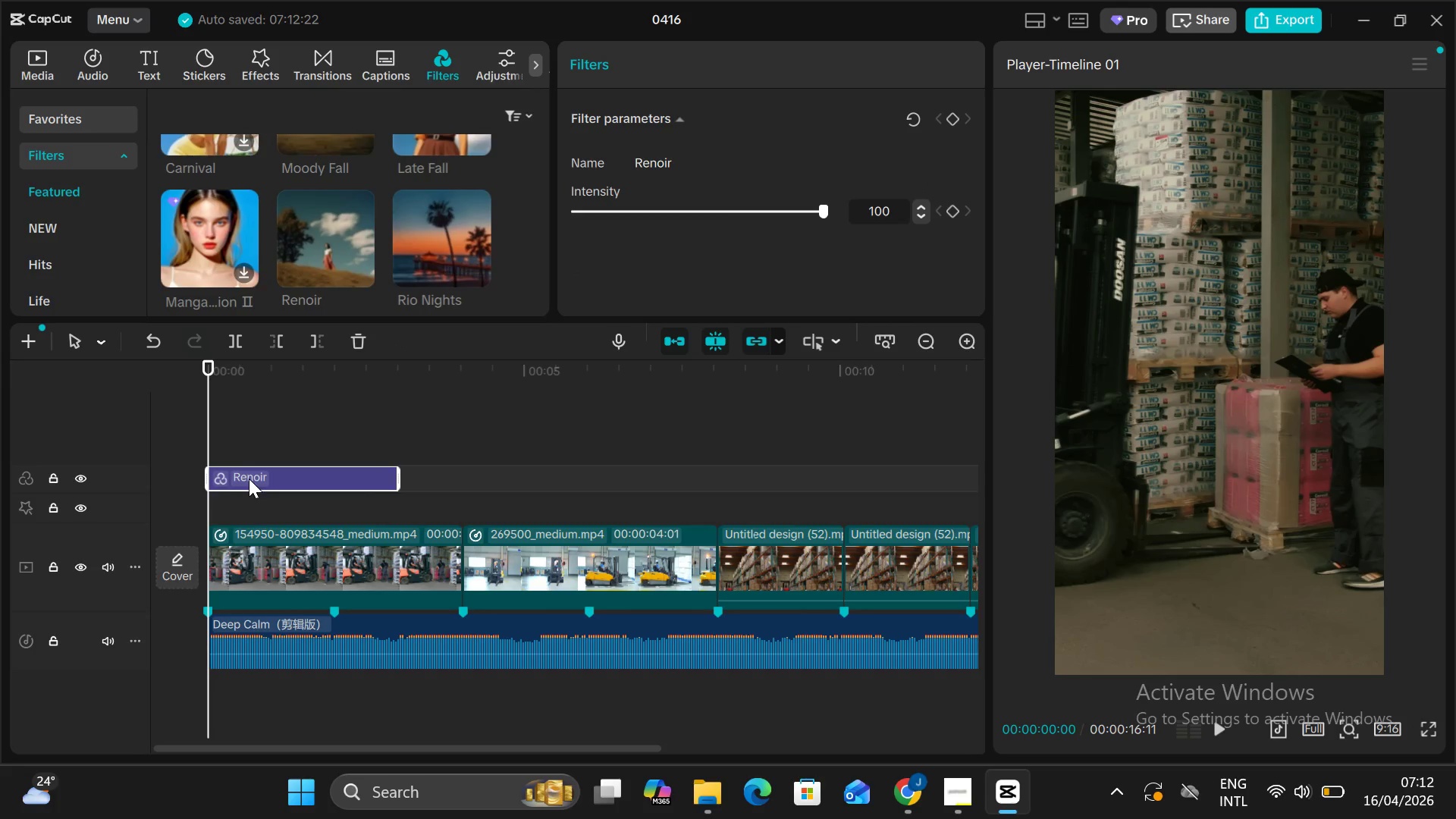 
left_click_drag(start_coordinate=[249, 479], to_coordinate=[251, 513])
 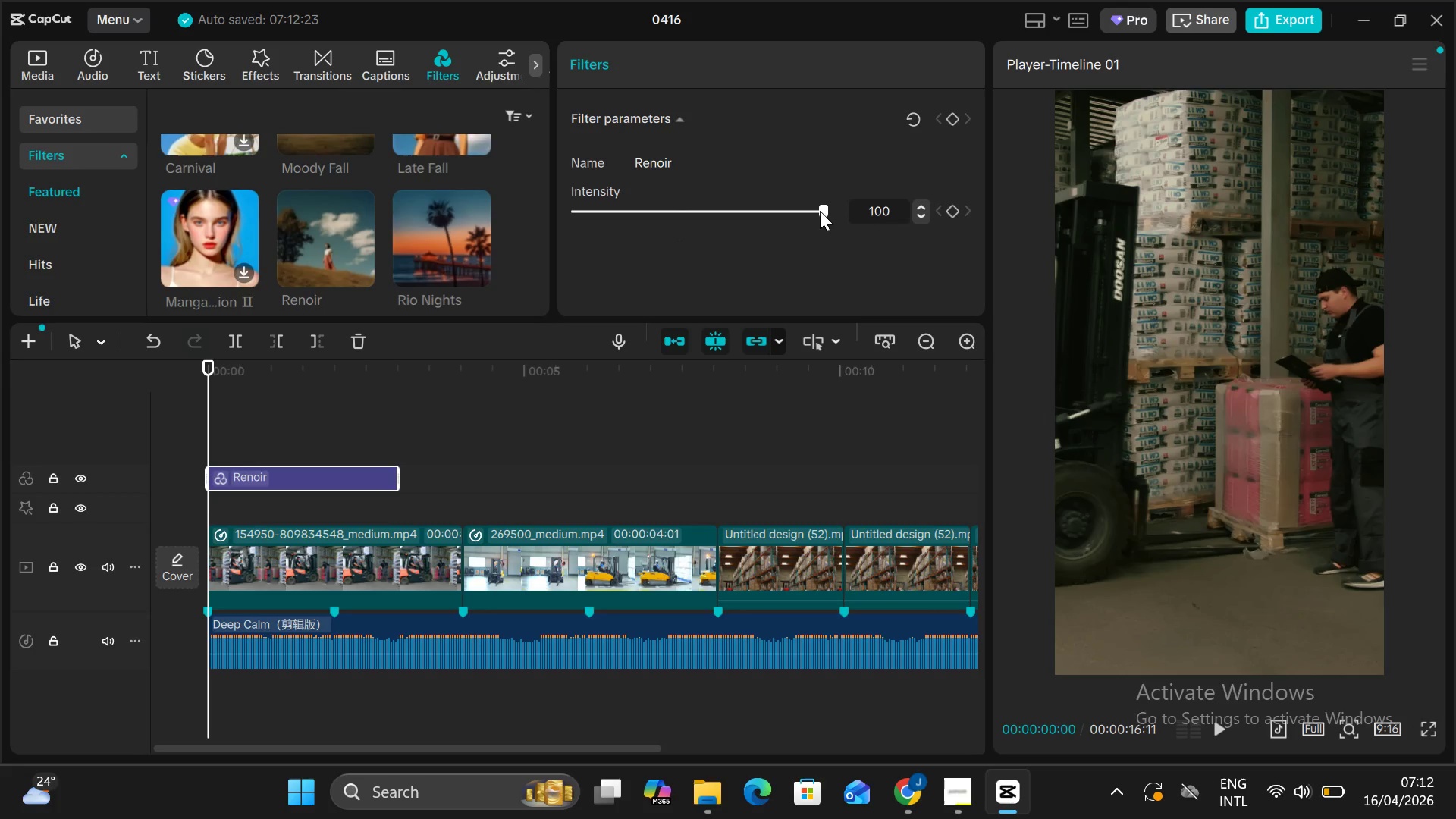 
left_click_drag(start_coordinate=[820, 210], to_coordinate=[778, 256])
 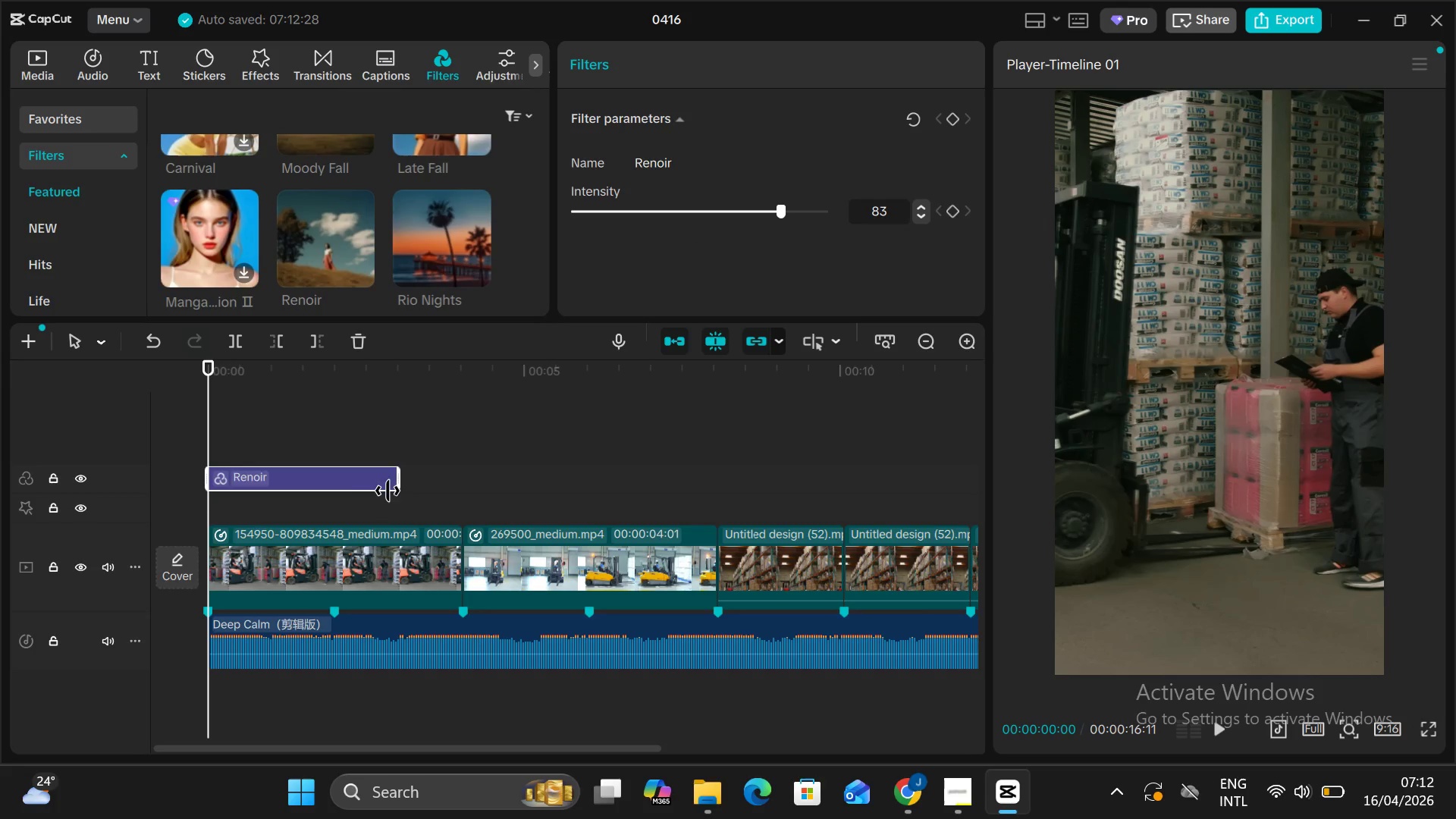 
left_click_drag(start_coordinate=[357, 472], to_coordinate=[350, 532])
 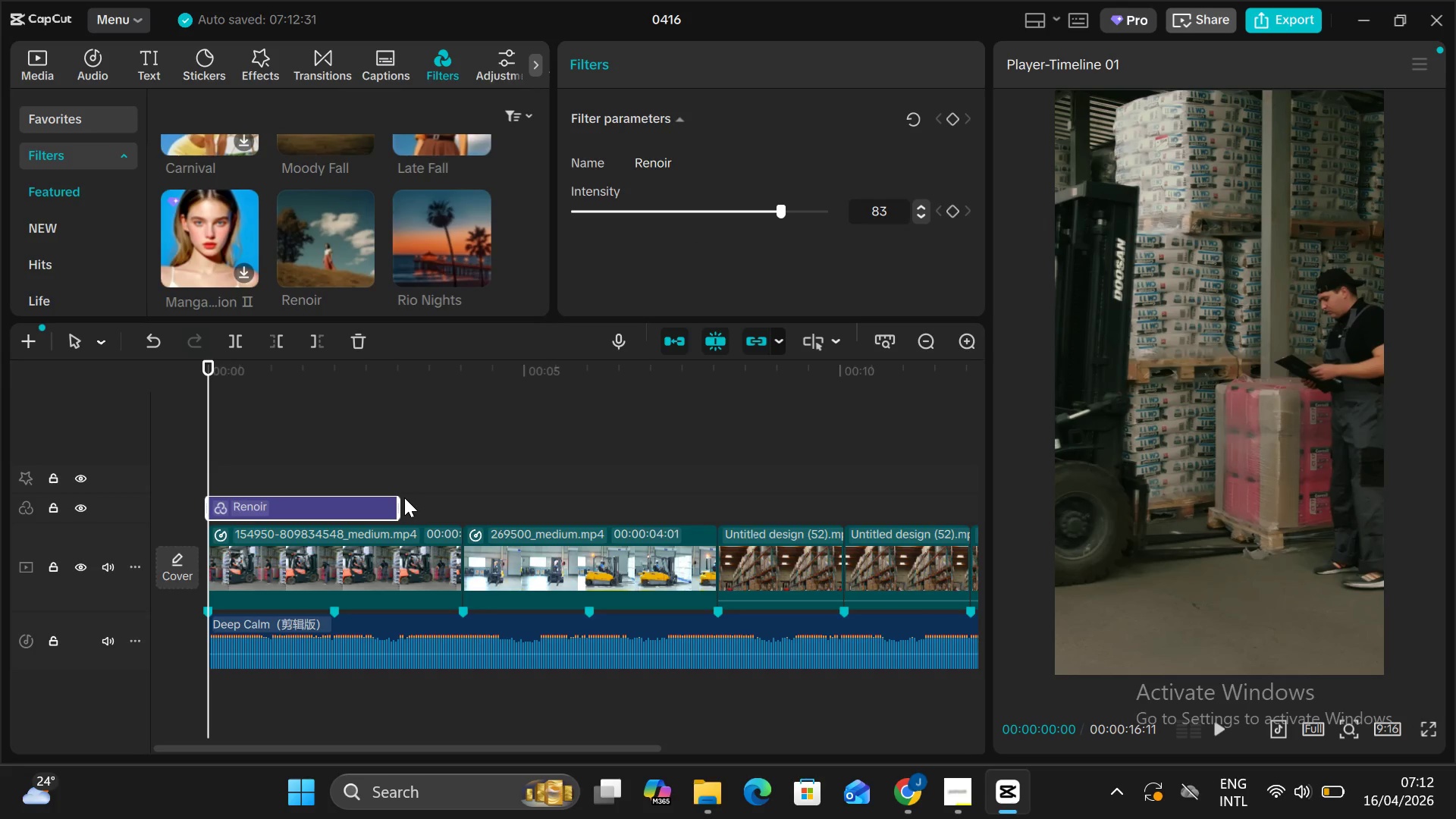 
left_click([403, 498])
 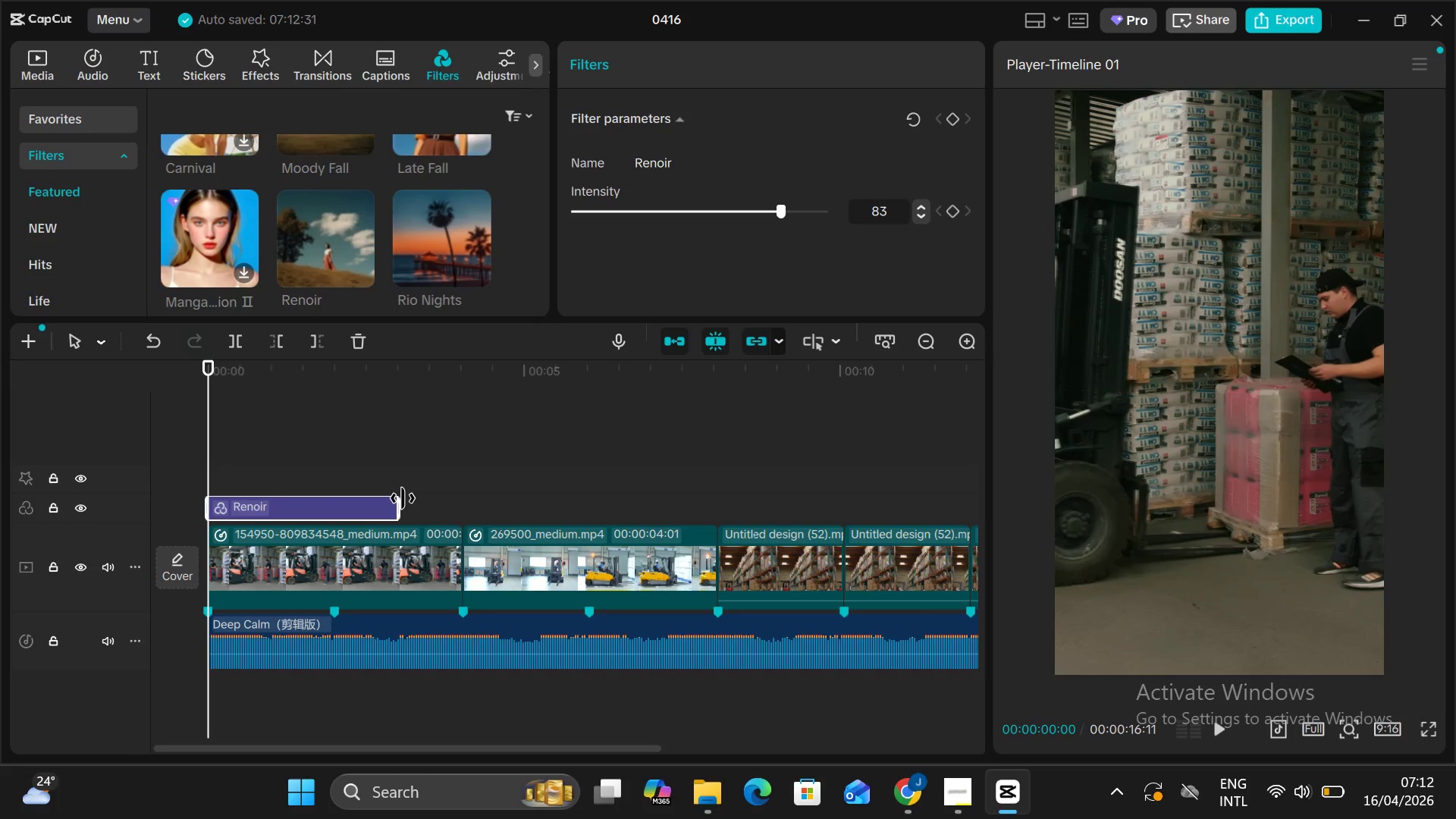 
left_click_drag(start_coordinate=[403, 498], to_coordinate=[395, 506])
 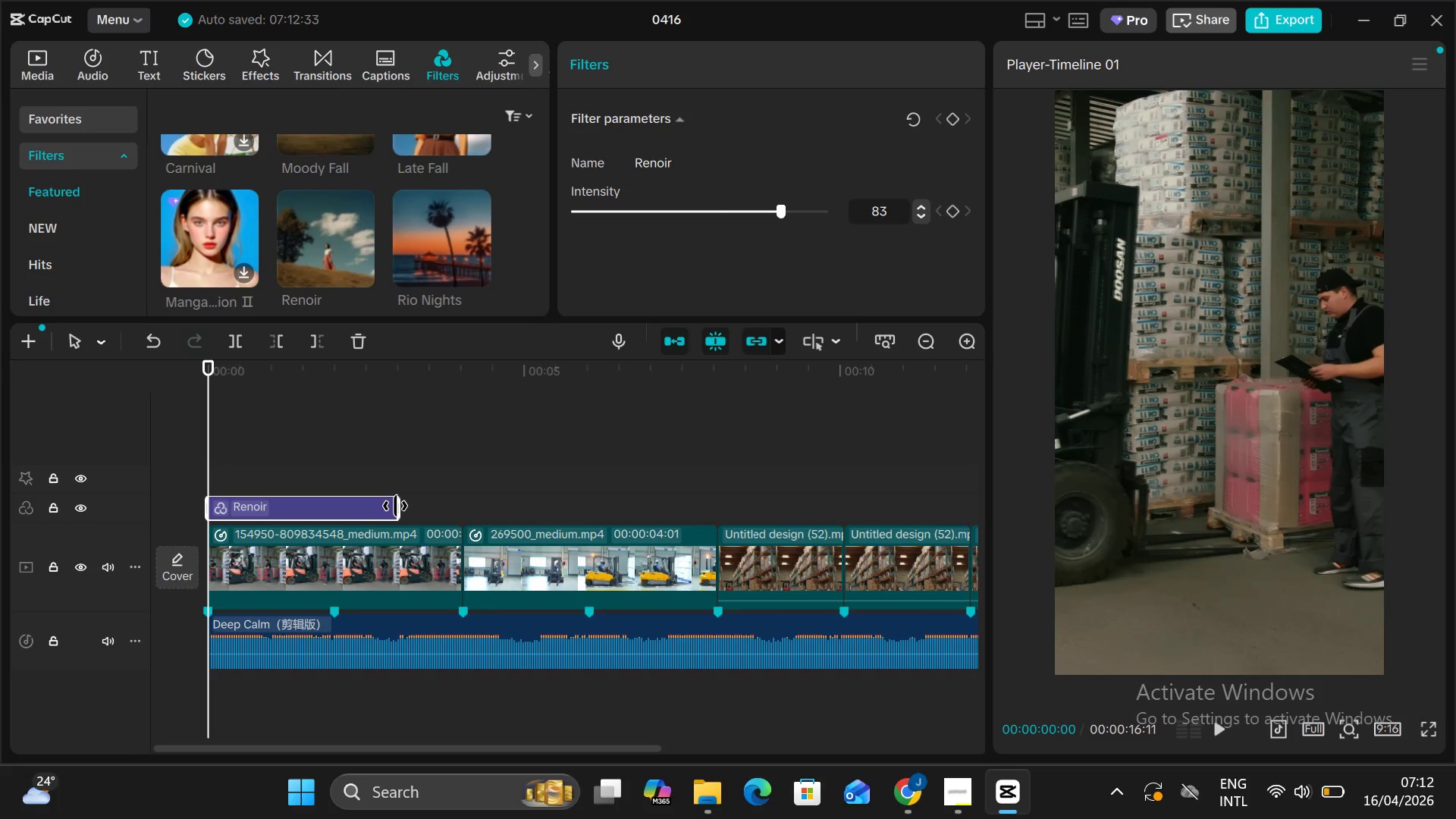 
left_click_drag(start_coordinate=[395, 506], to_coordinate=[764, 519])
 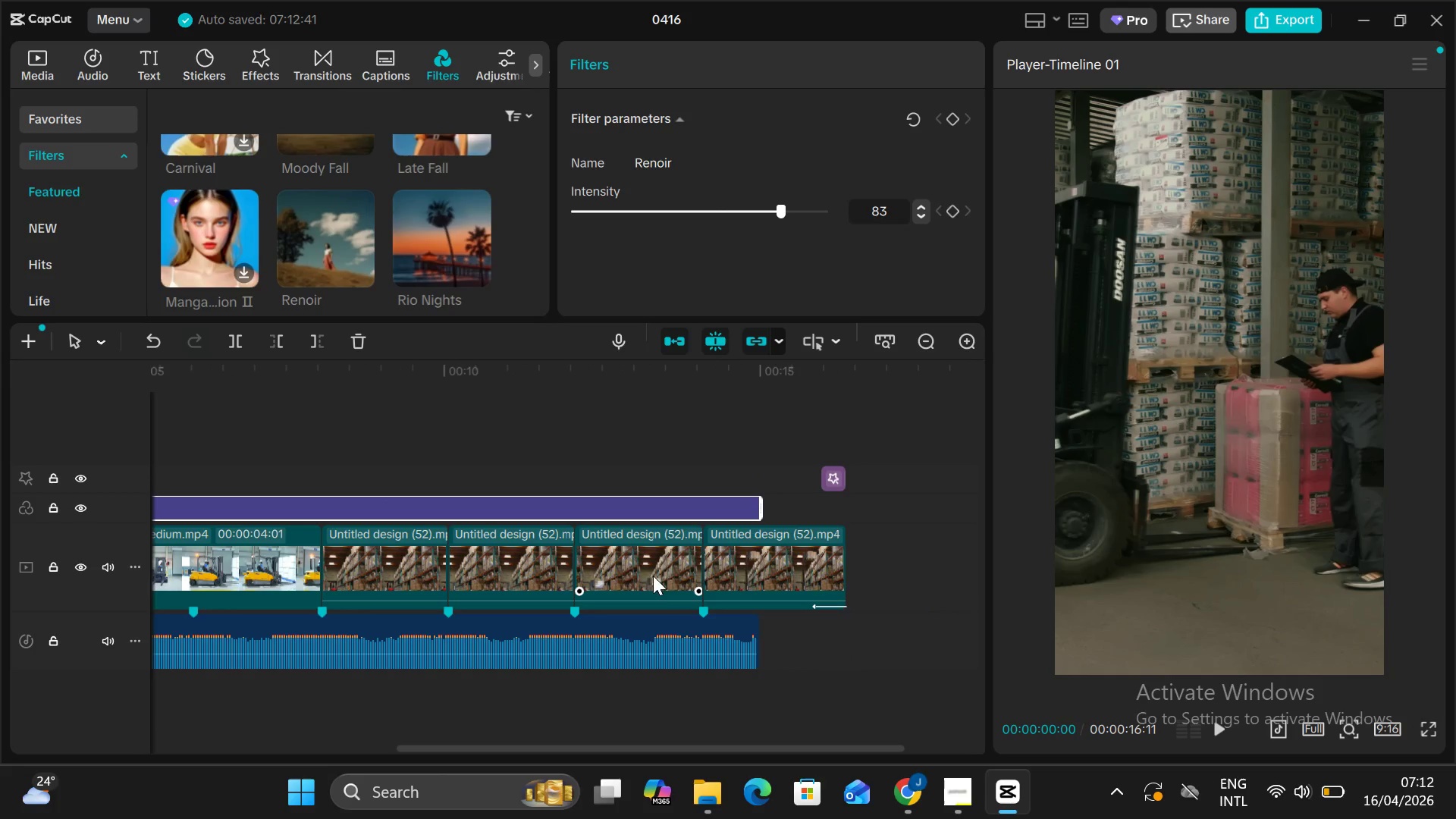 
left_click([644, 576])
 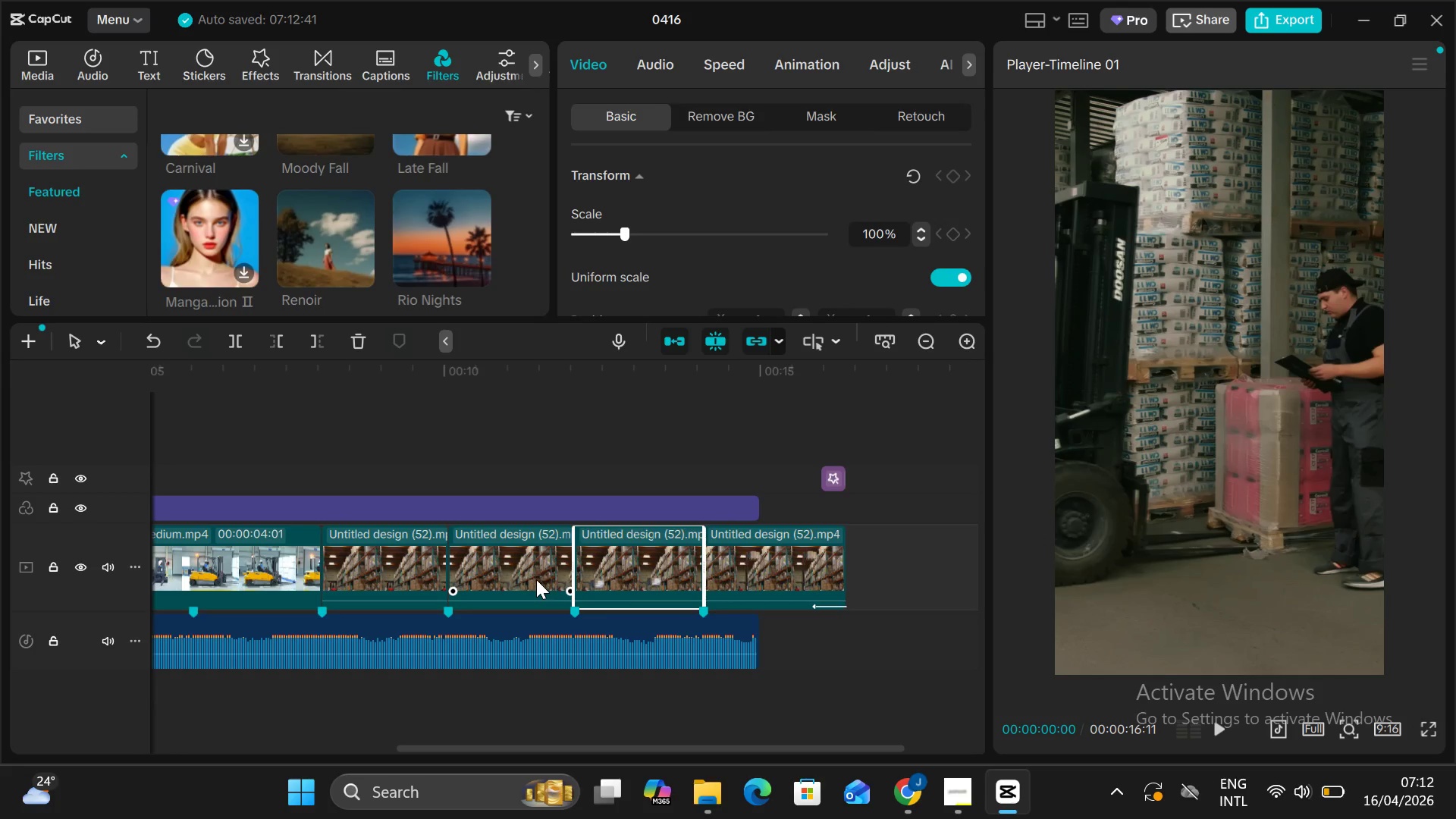 
left_click([616, 463])
 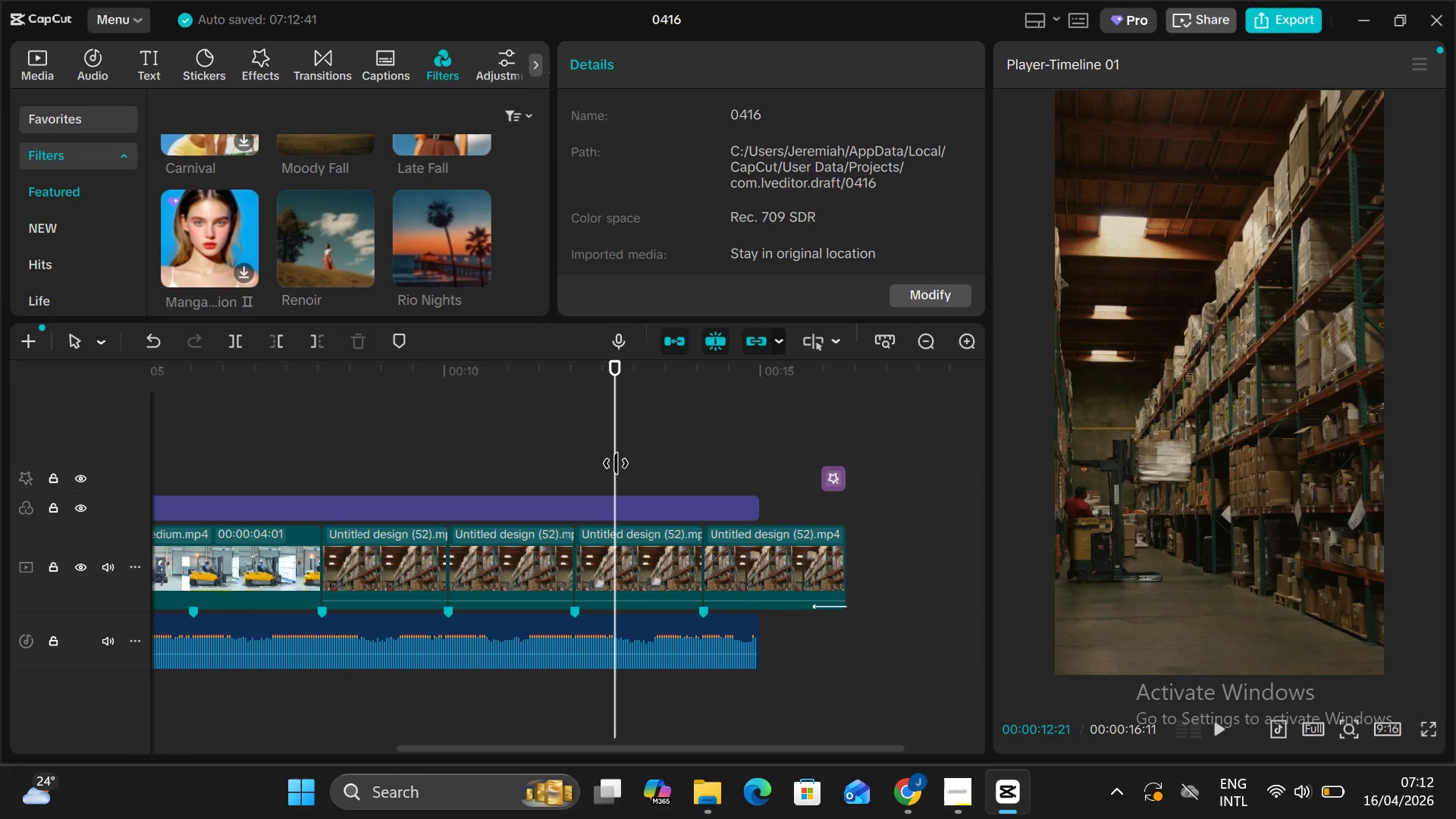 
left_click_drag(start_coordinate=[616, 463], to_coordinate=[739, 522])
 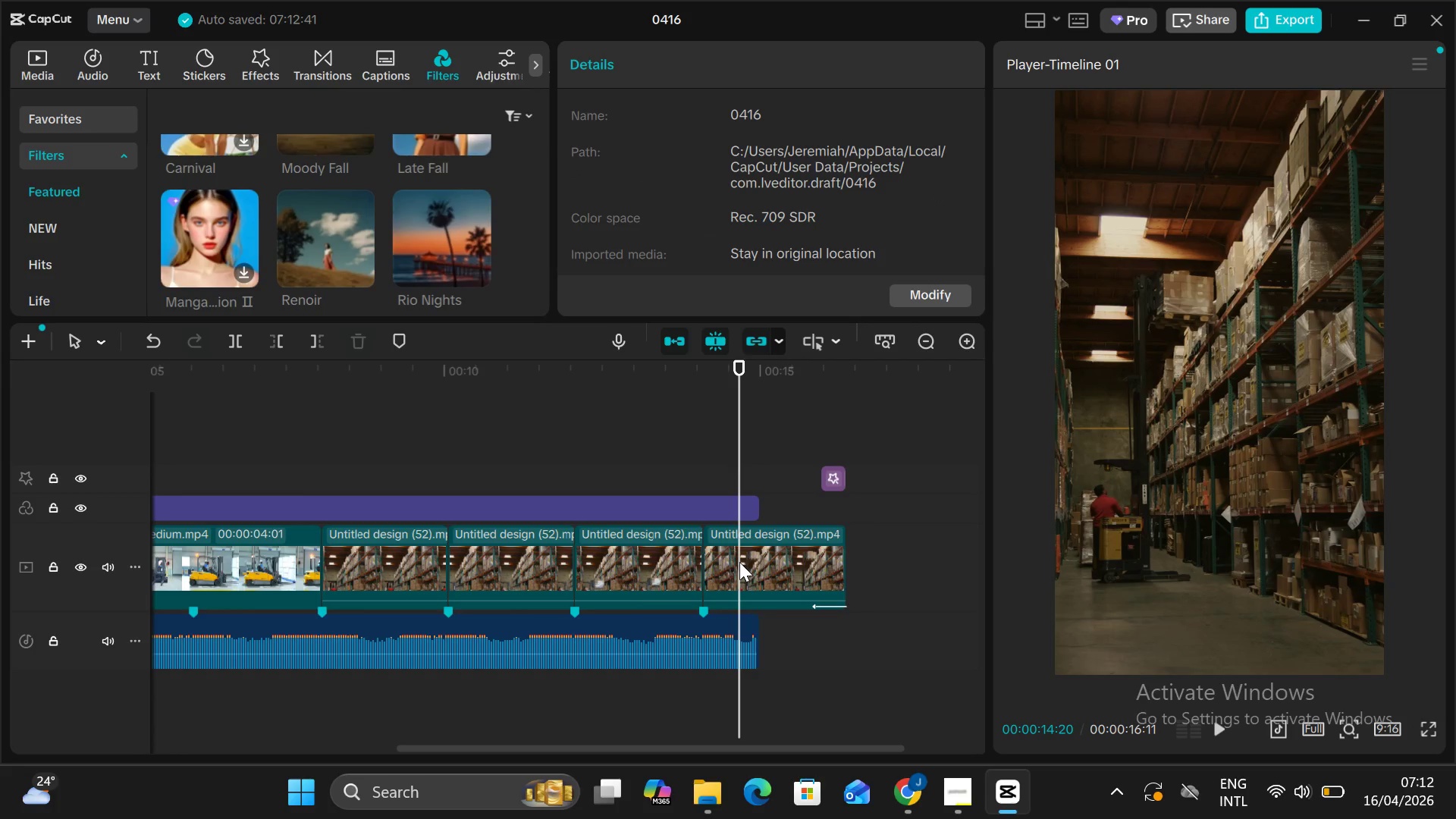 
left_click([739, 562])
 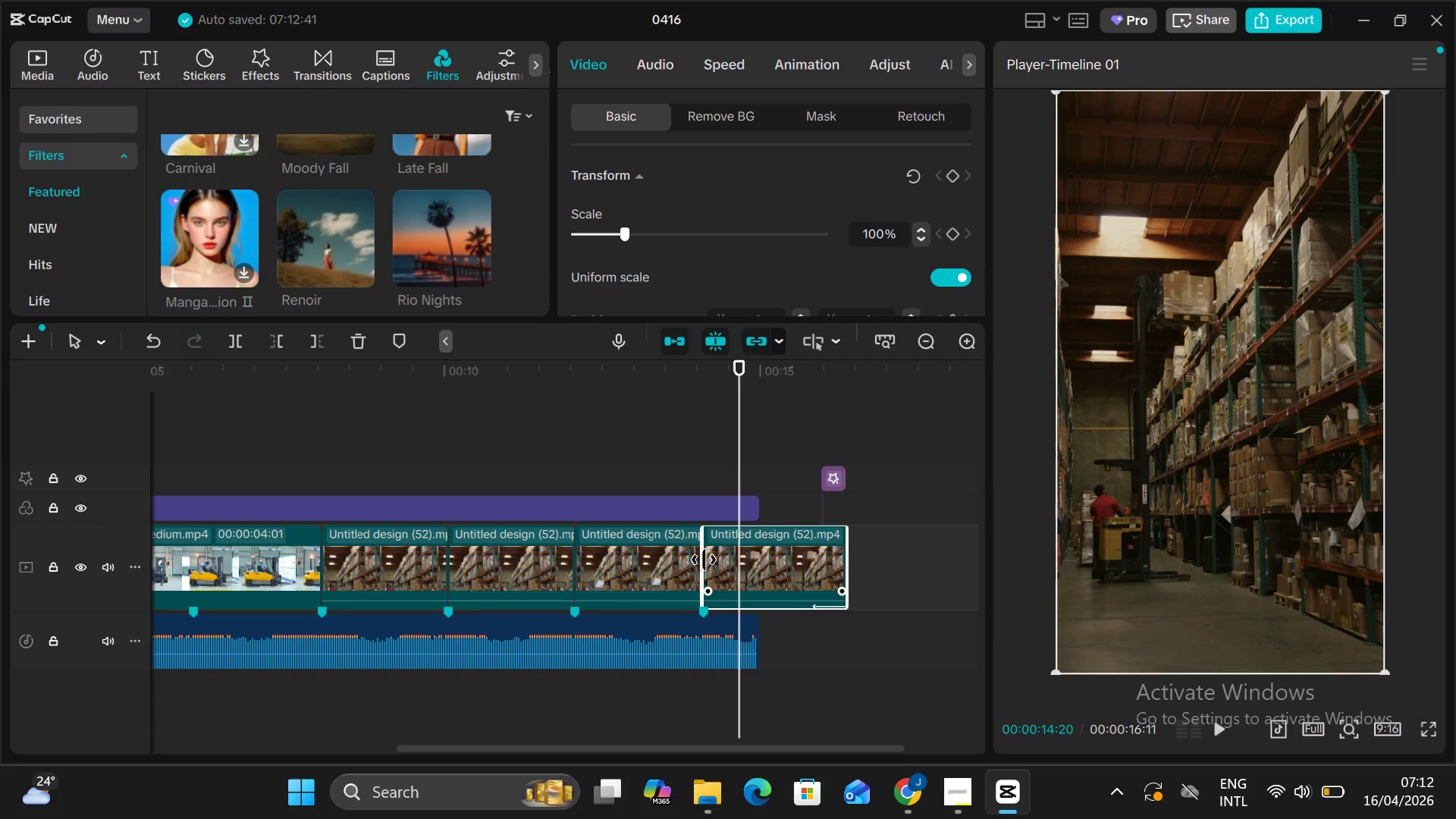 
left_click([704, 560])
 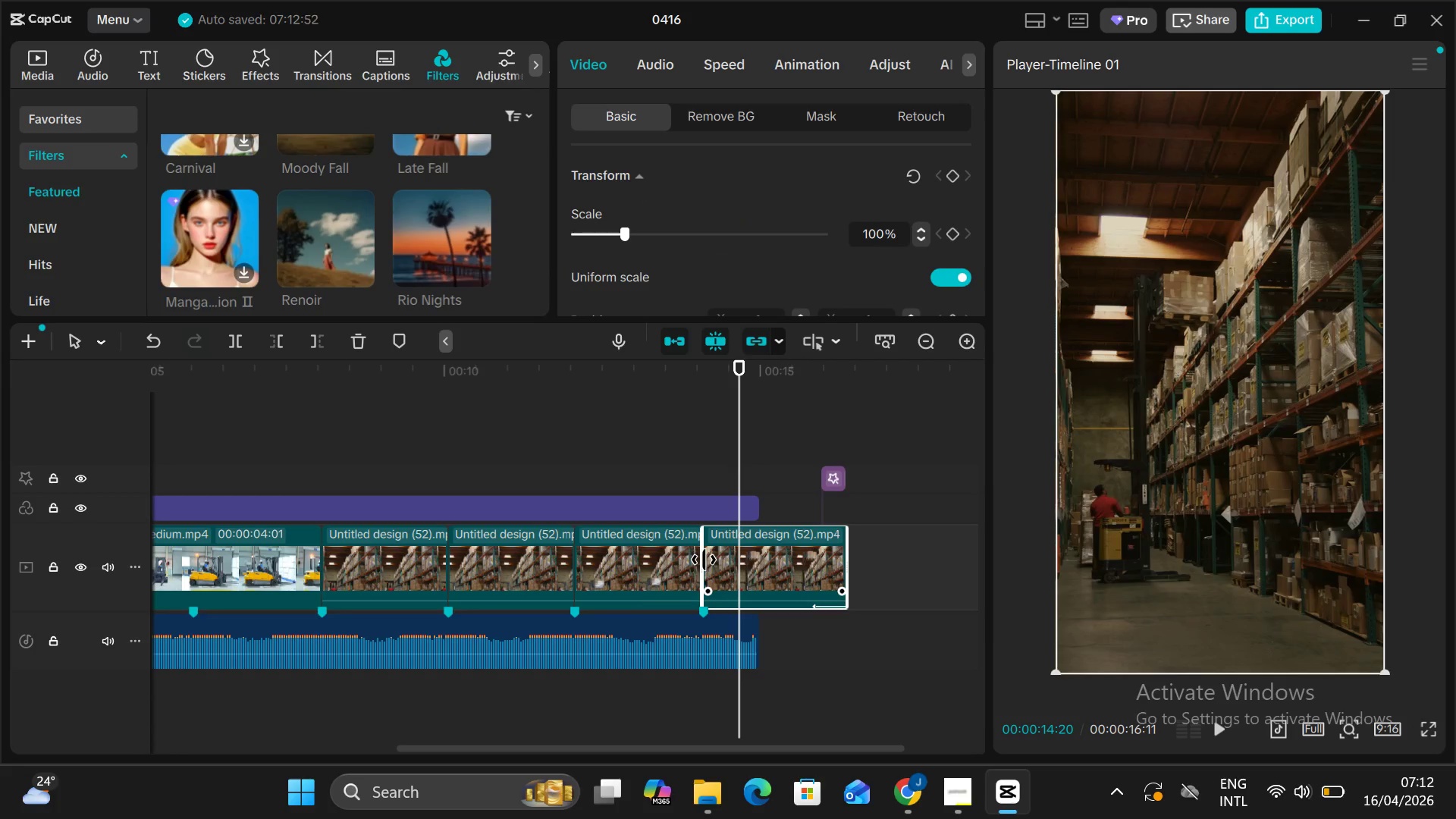 
left_click([704, 560])
 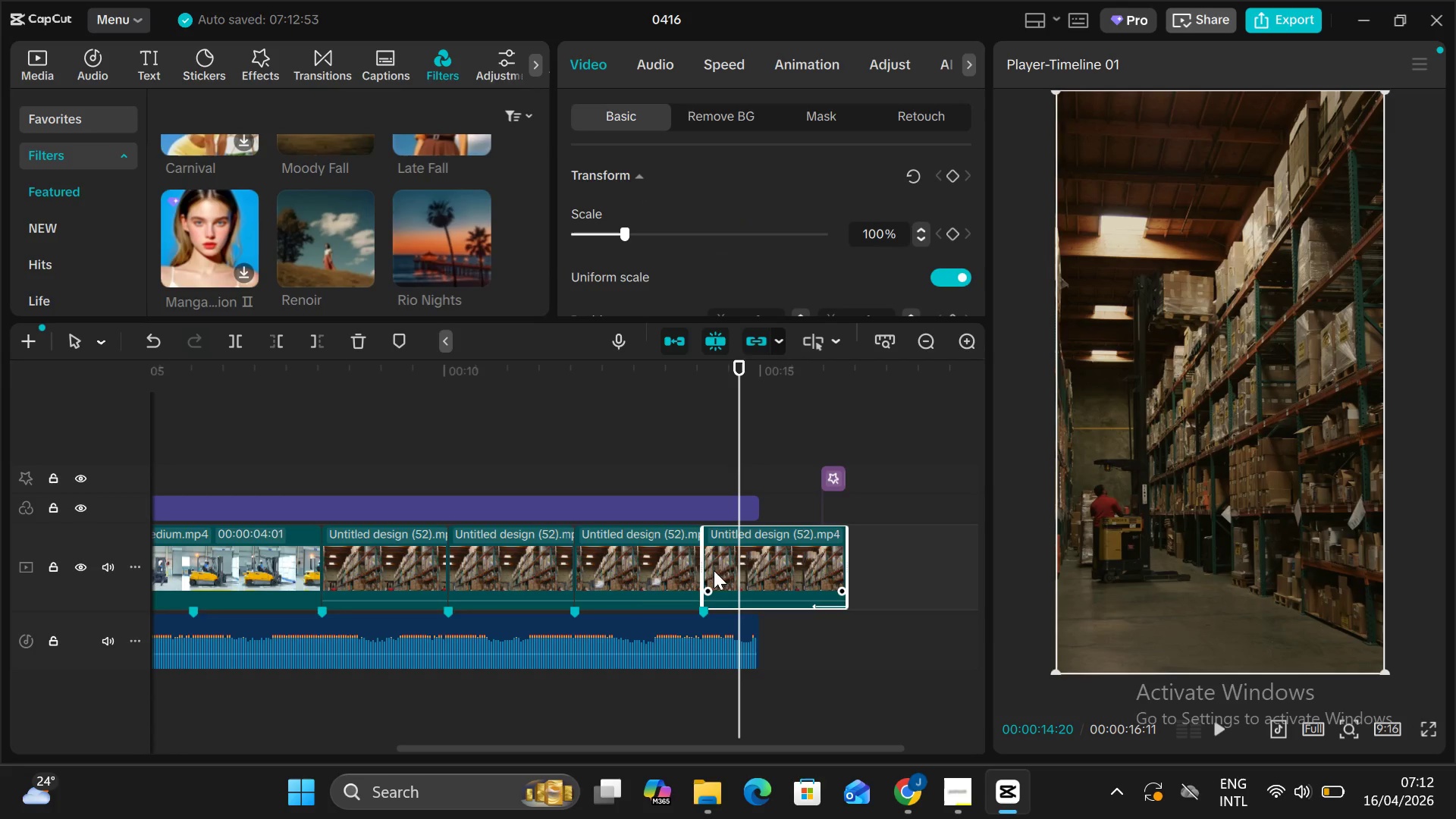 
left_click_drag(start_coordinate=[702, 570], to_coordinate=[761, 578])
 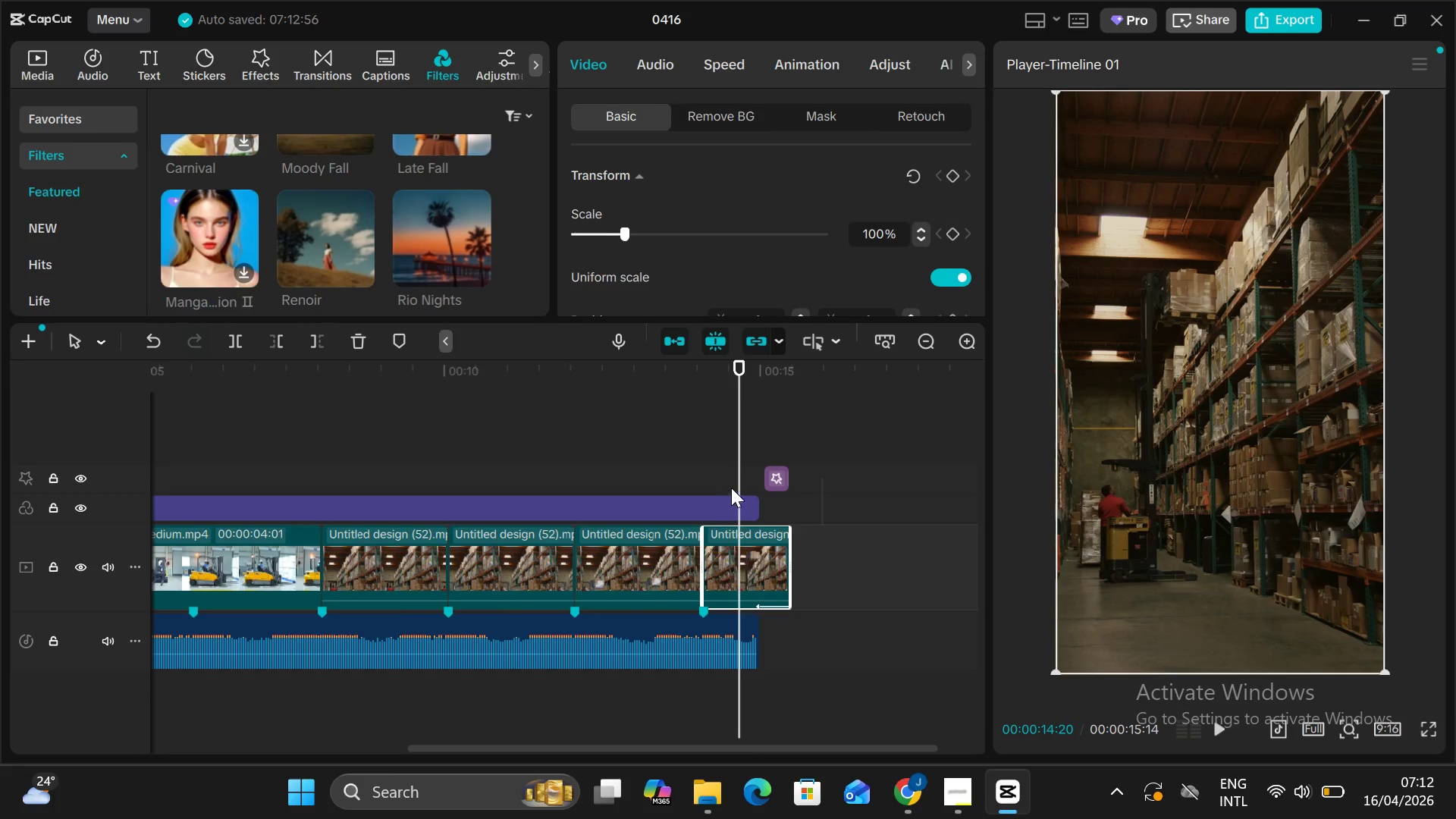 
left_click_drag(start_coordinate=[742, 469], to_coordinate=[764, 483])
 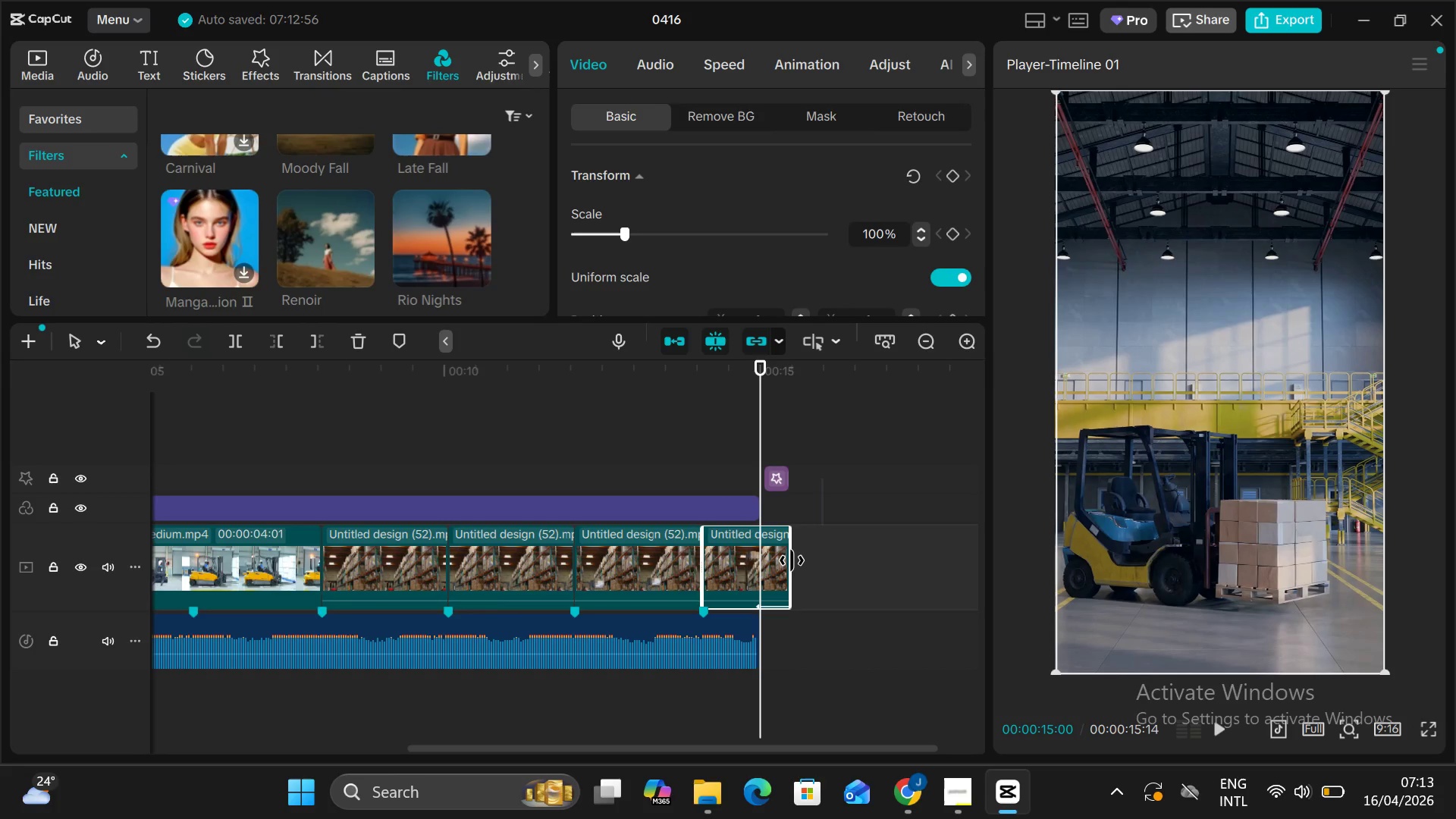 
left_click_drag(start_coordinate=[792, 561], to_coordinate=[757, 573])
 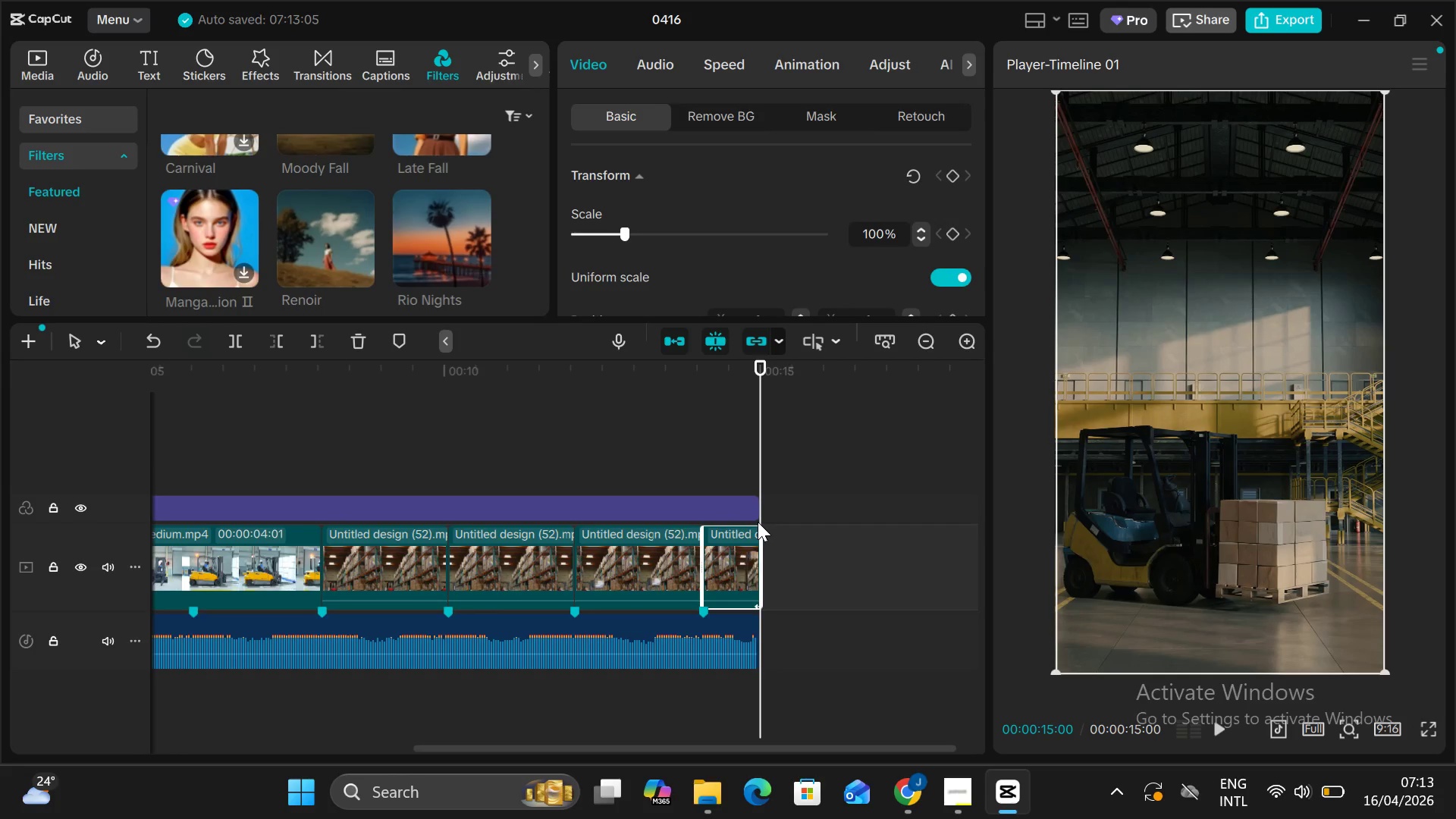 
key(Alt+V)
 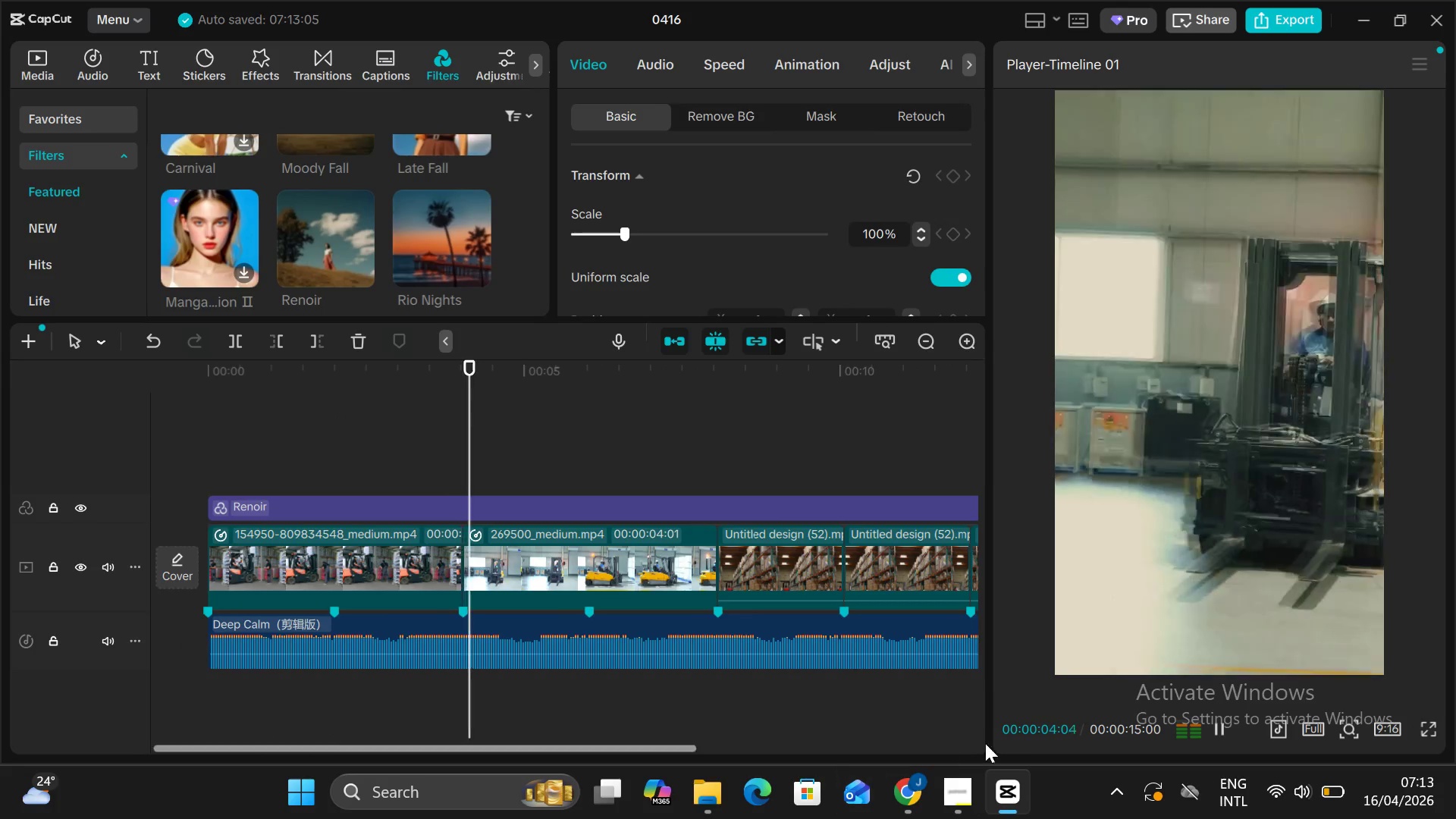 
wait(5.97)
 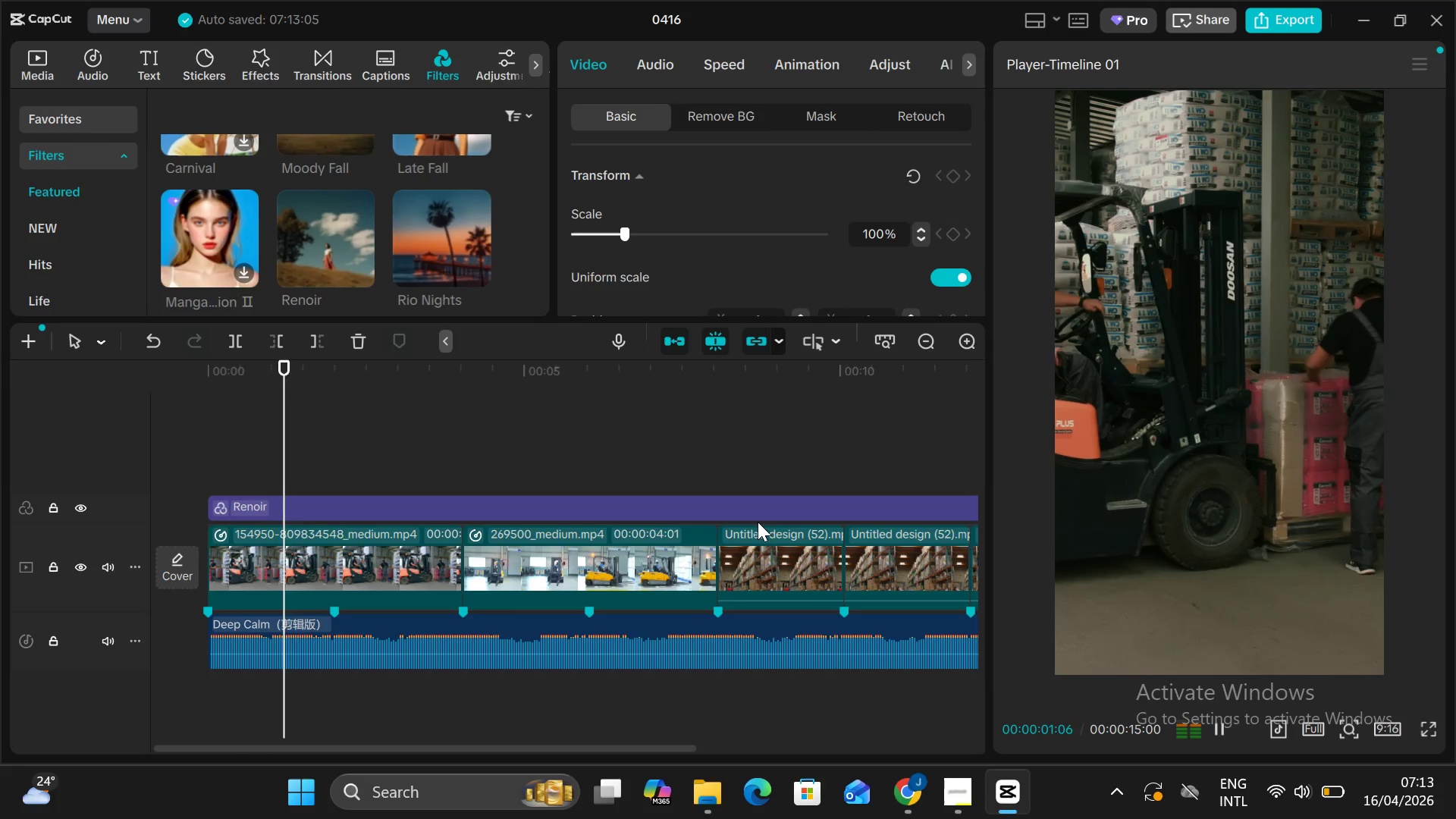 
left_click([963, 796])